 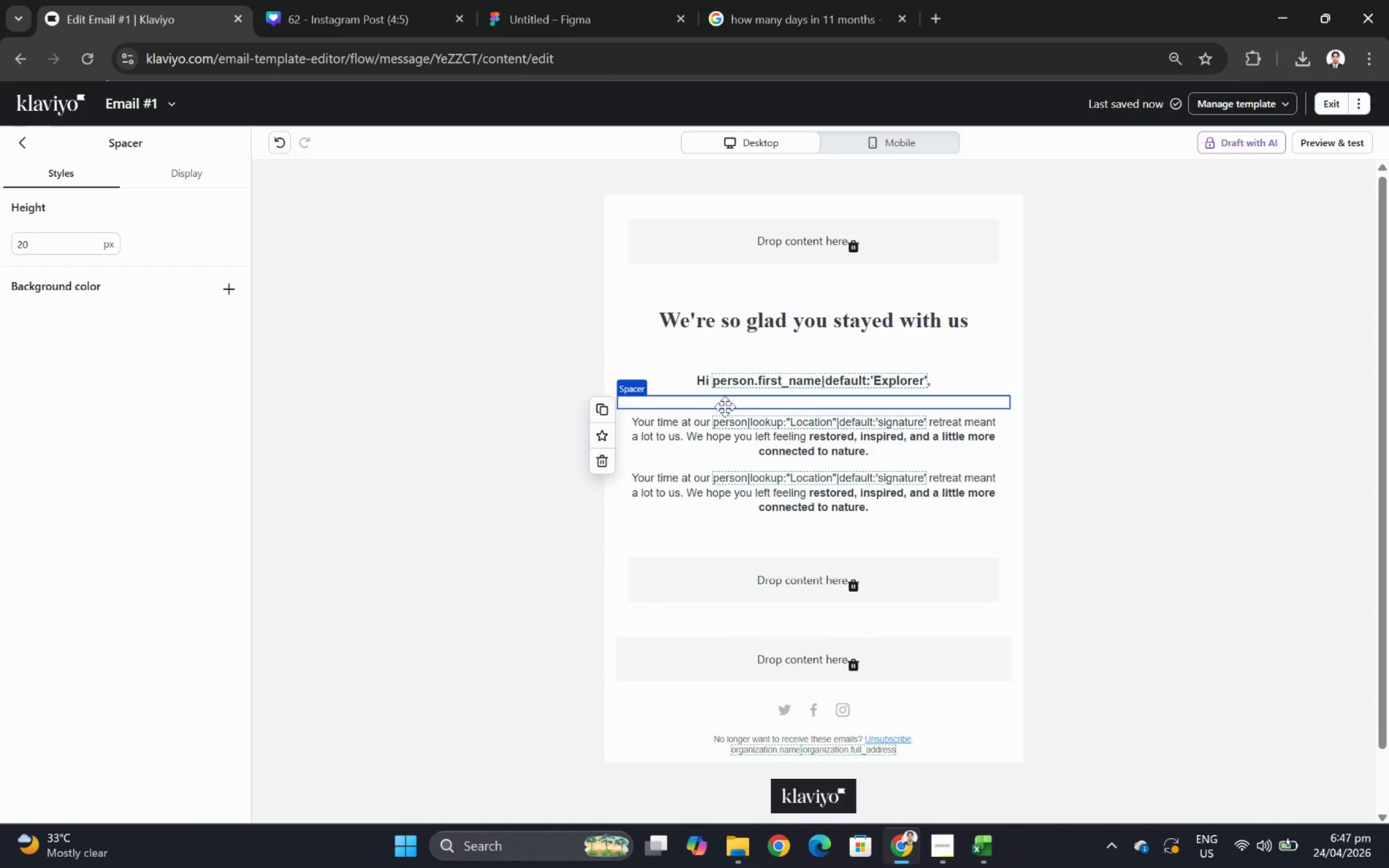 
left_click([596, 407])
 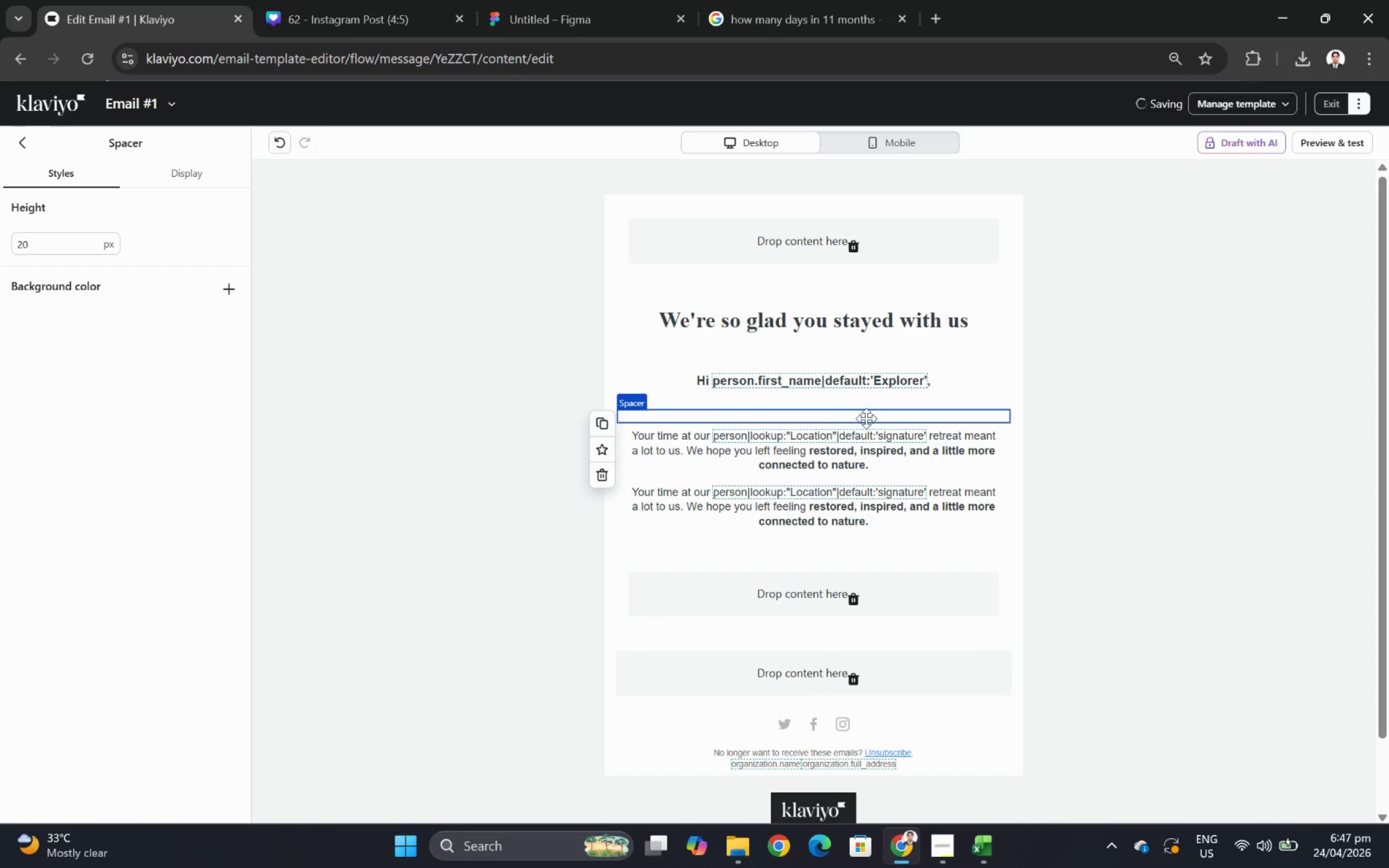 
left_click_drag(start_coordinate=[866, 419], to_coordinate=[864, 486])
 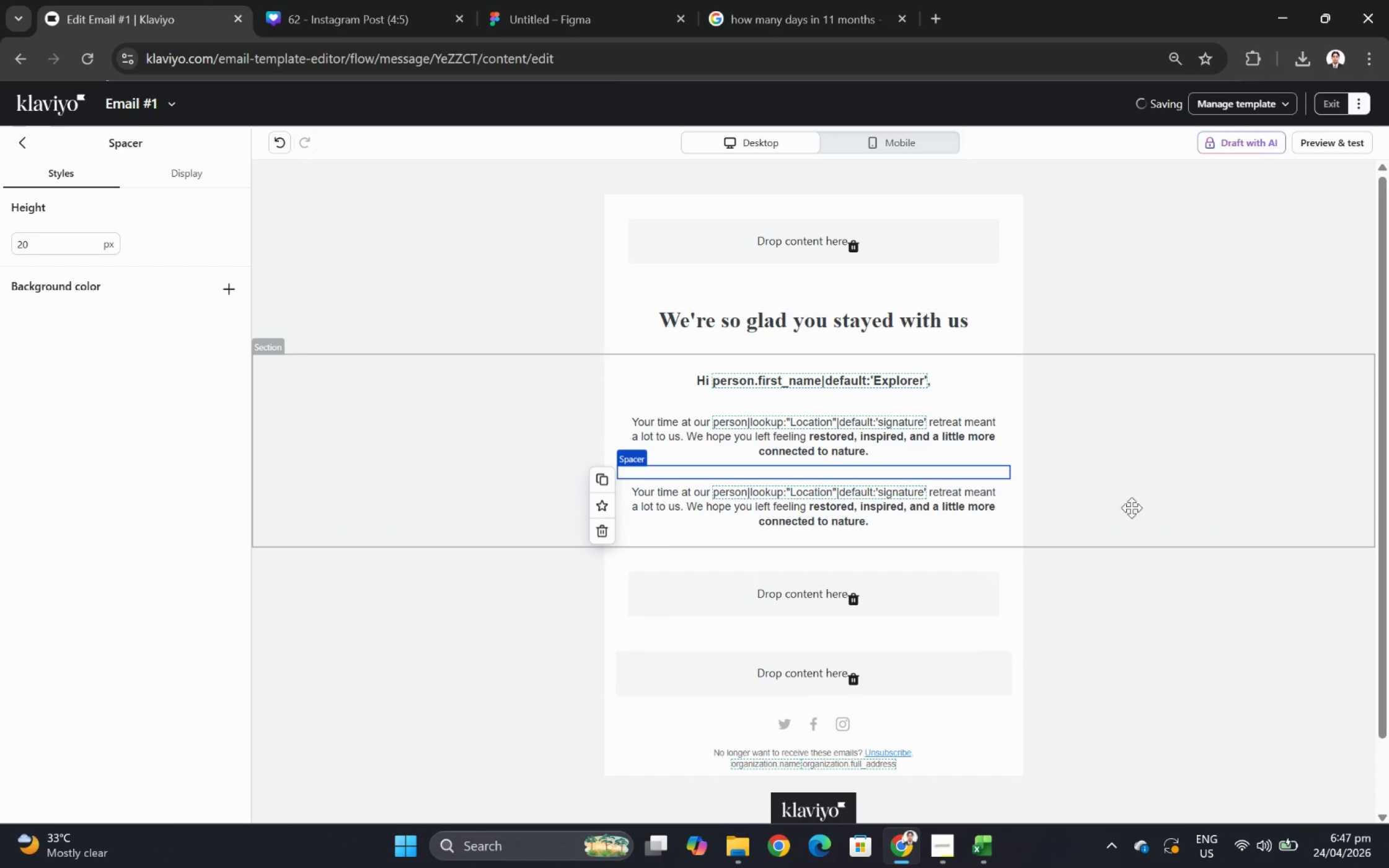 
left_click([1137, 508])
 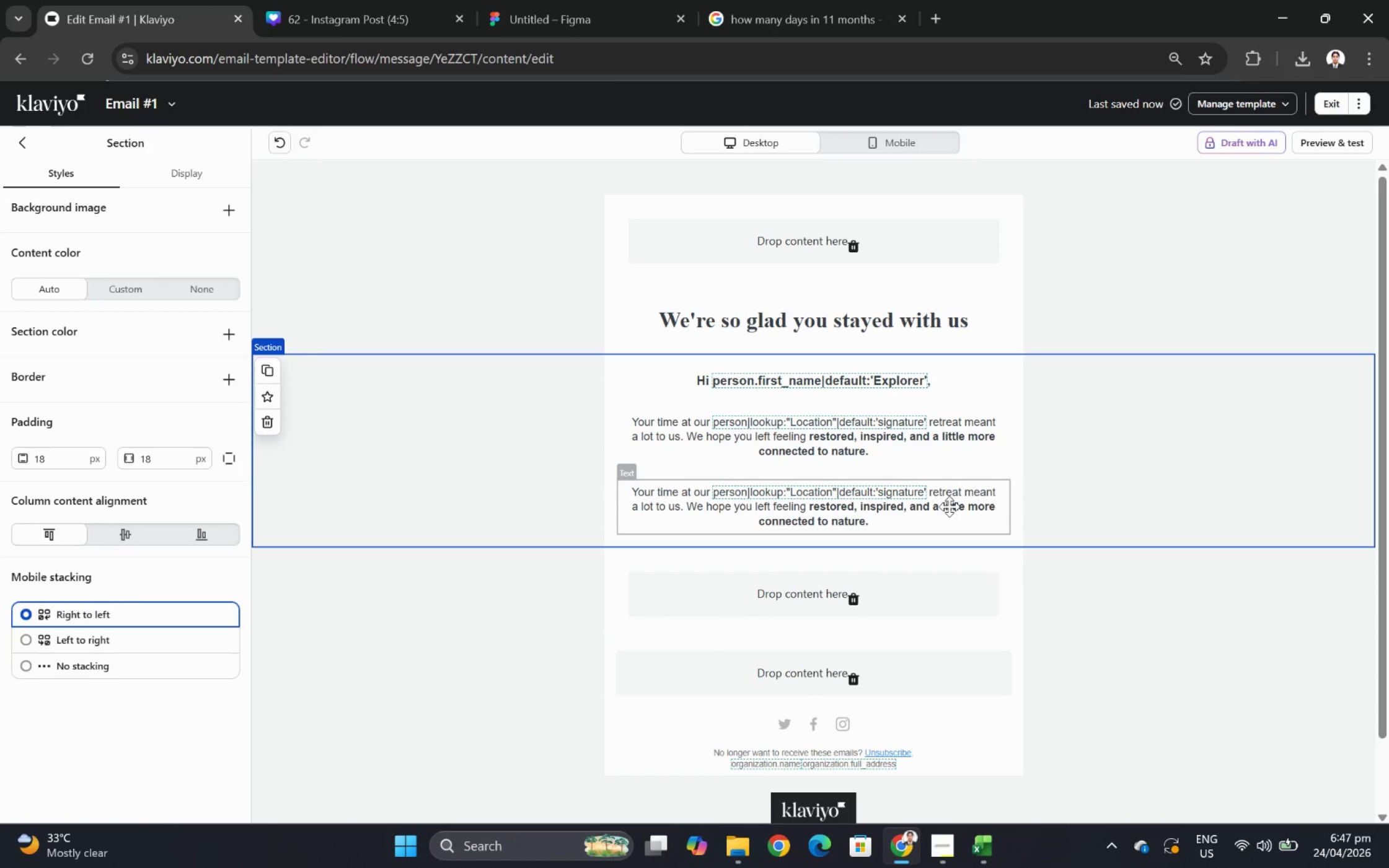 
double_click([947, 501])
 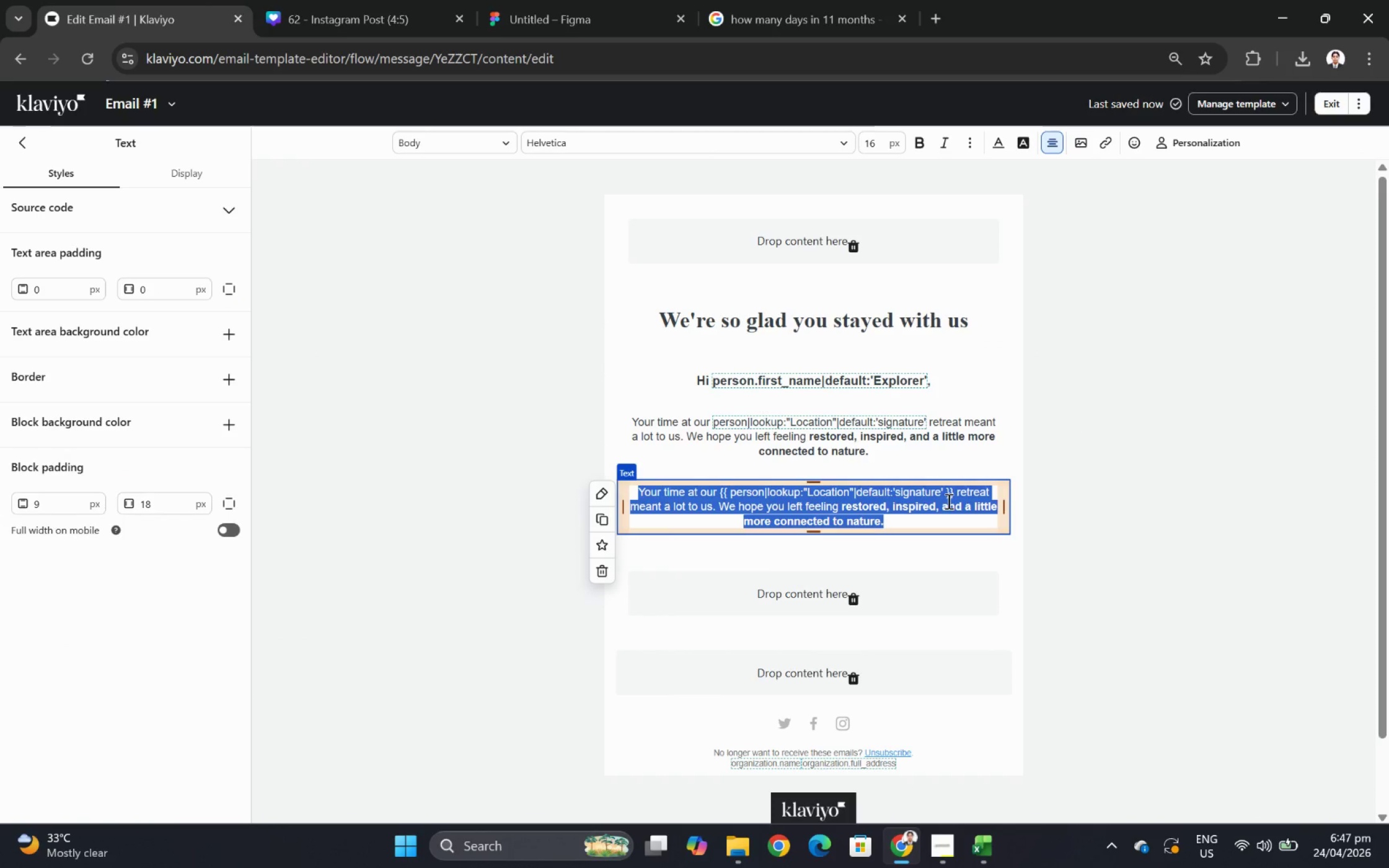 
wait(12.12)
 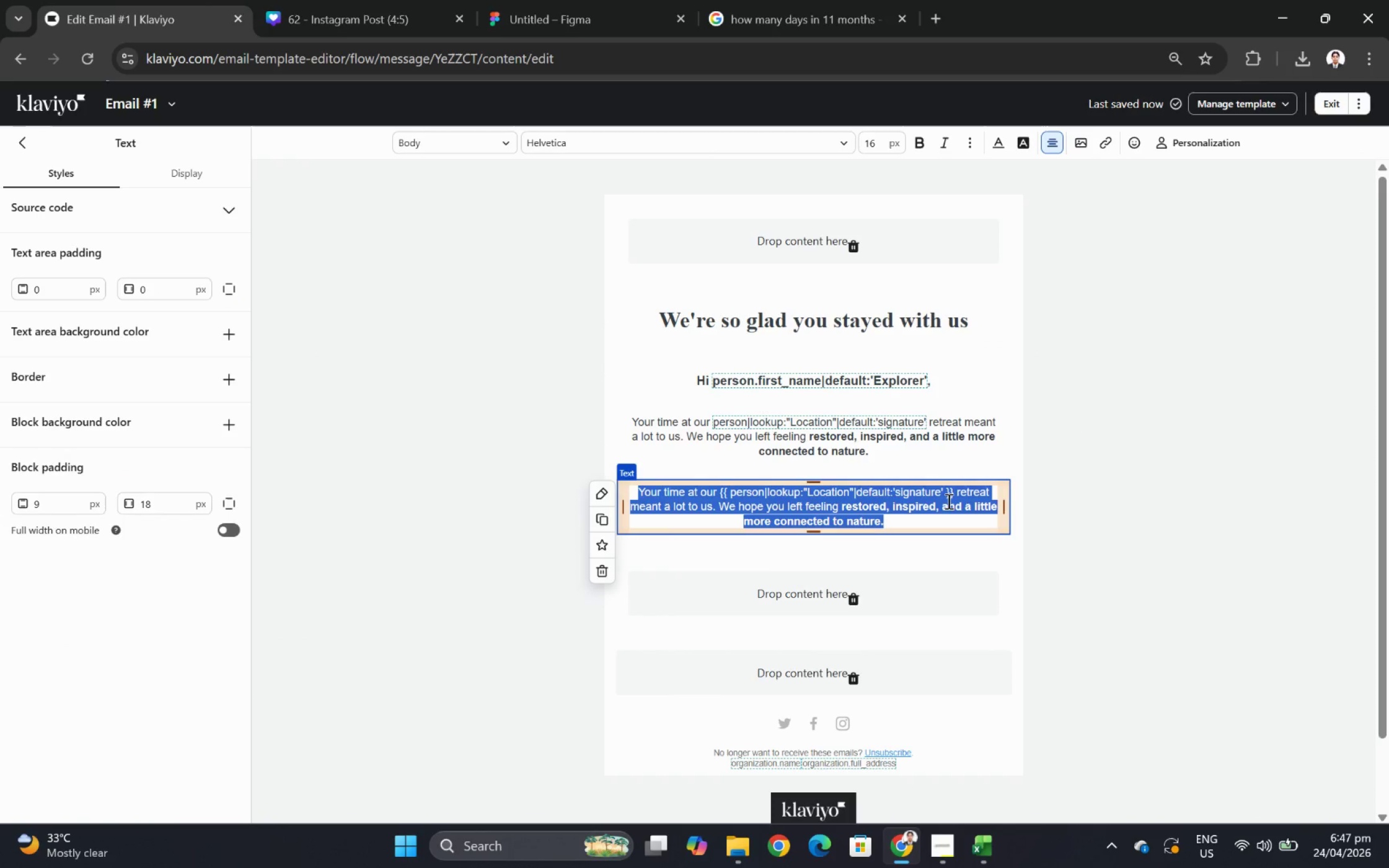 
type(If you hav a moment, we )
key(Backspace)
type('d love to hear )
 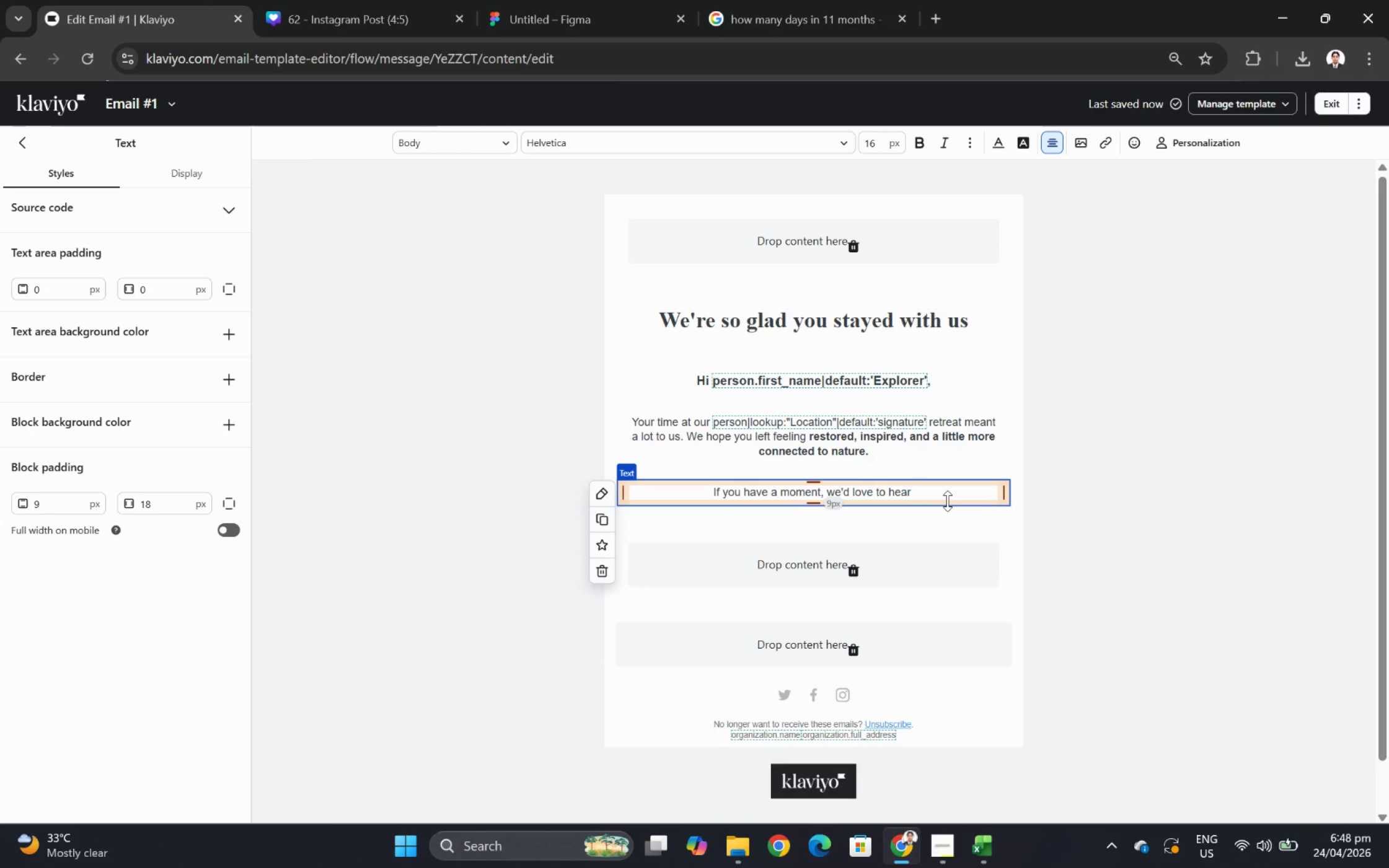 
wait(9.29)
 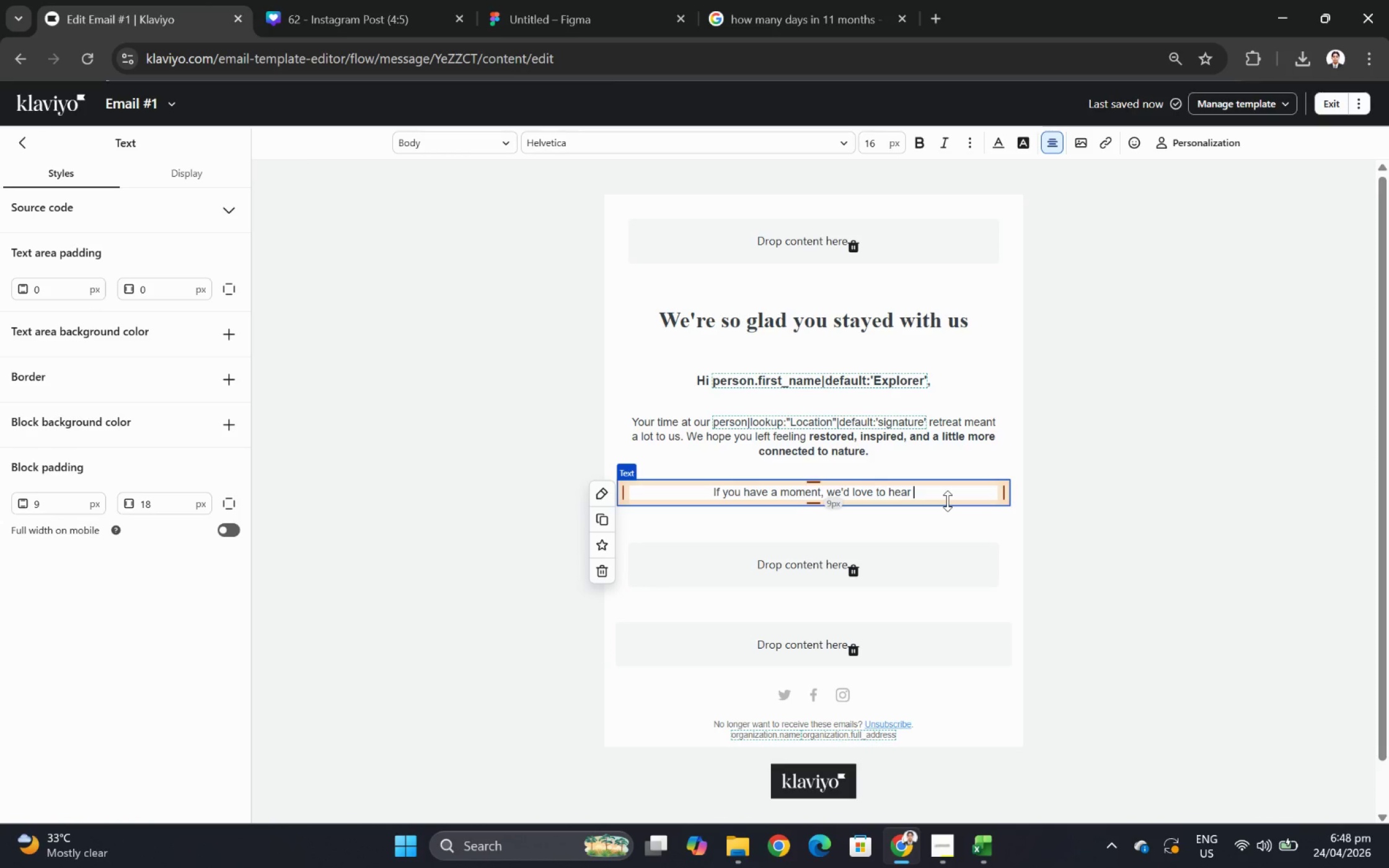 
type(about your experience)
 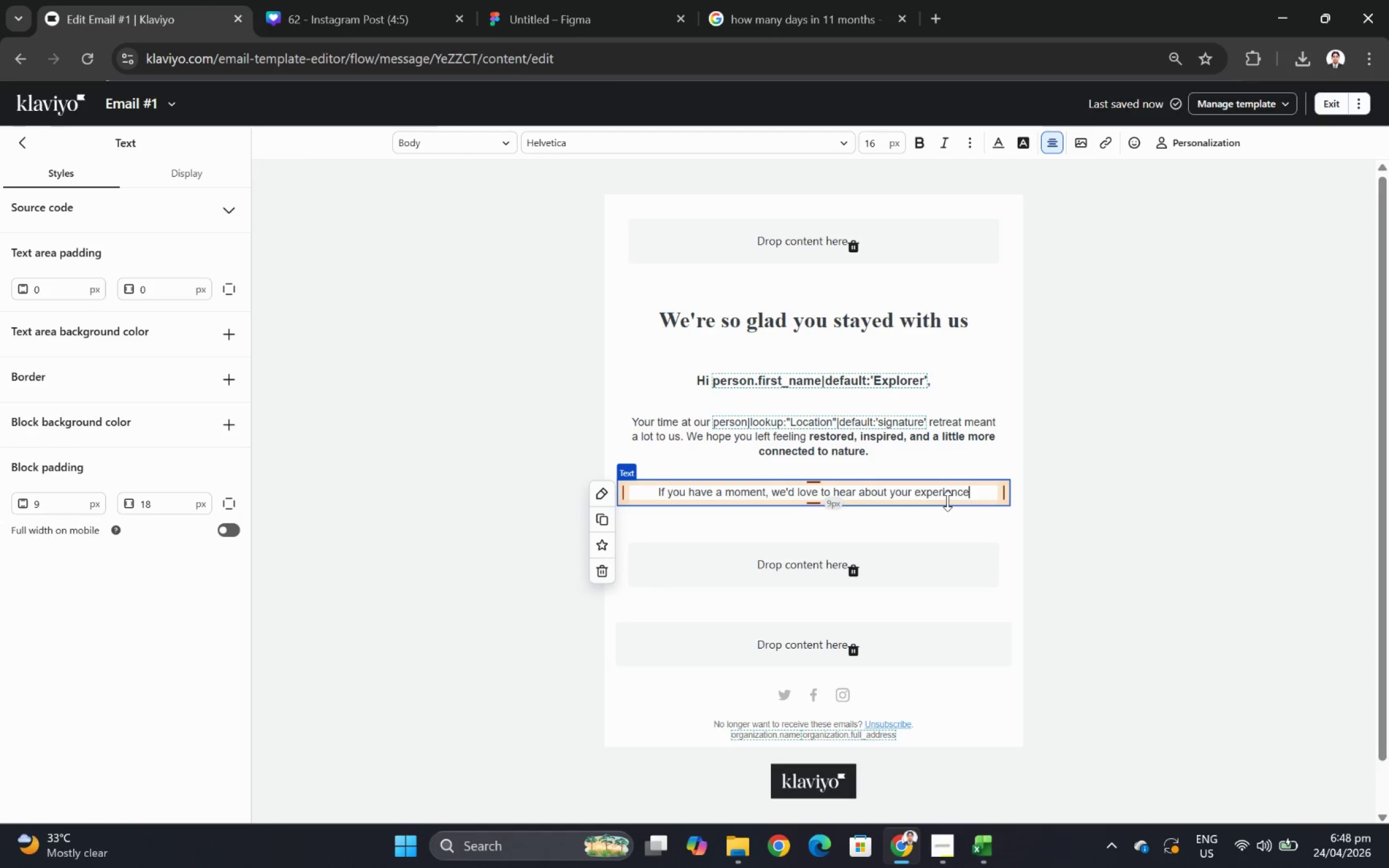 
wait(9.65)
 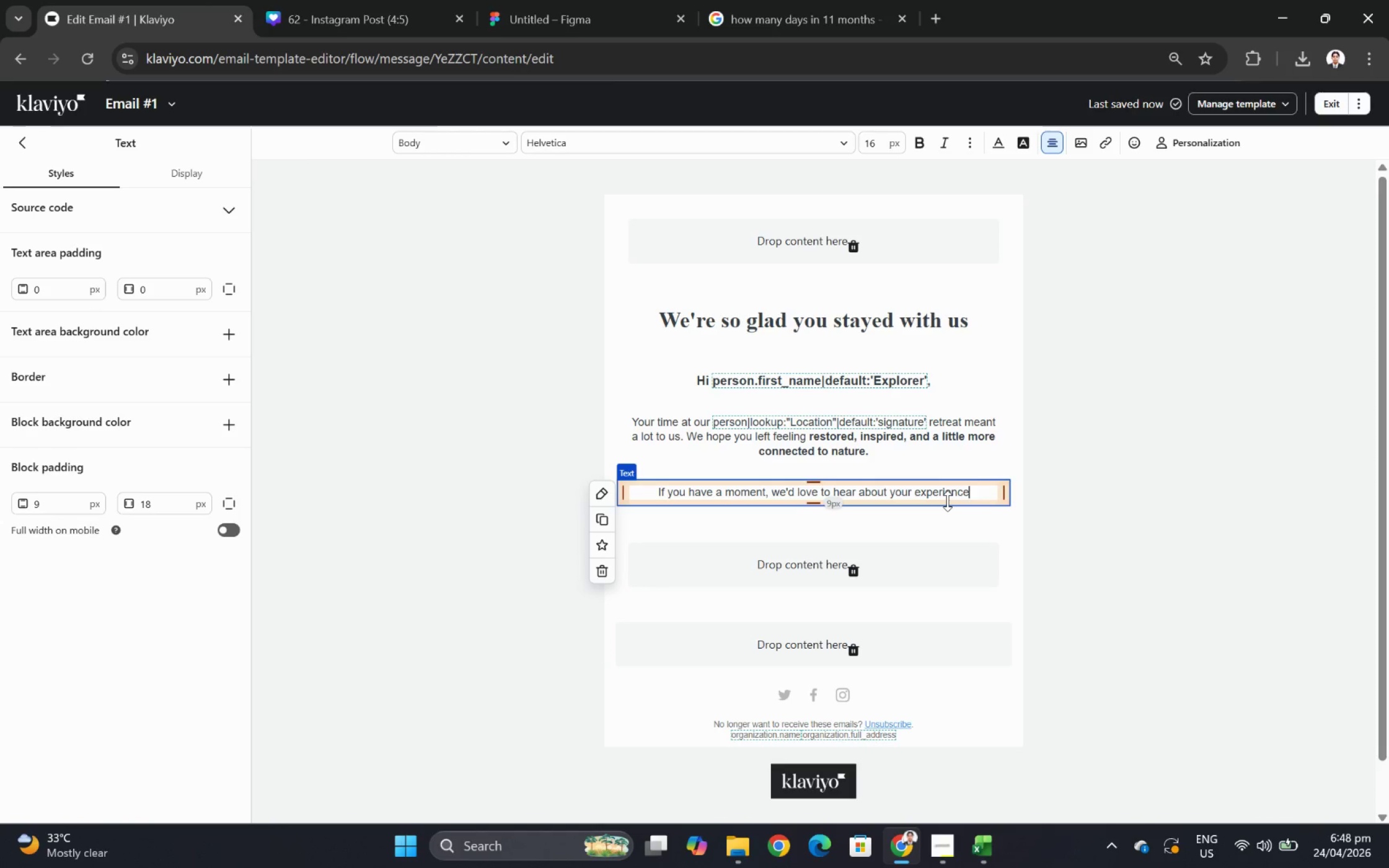 
key(Period)
 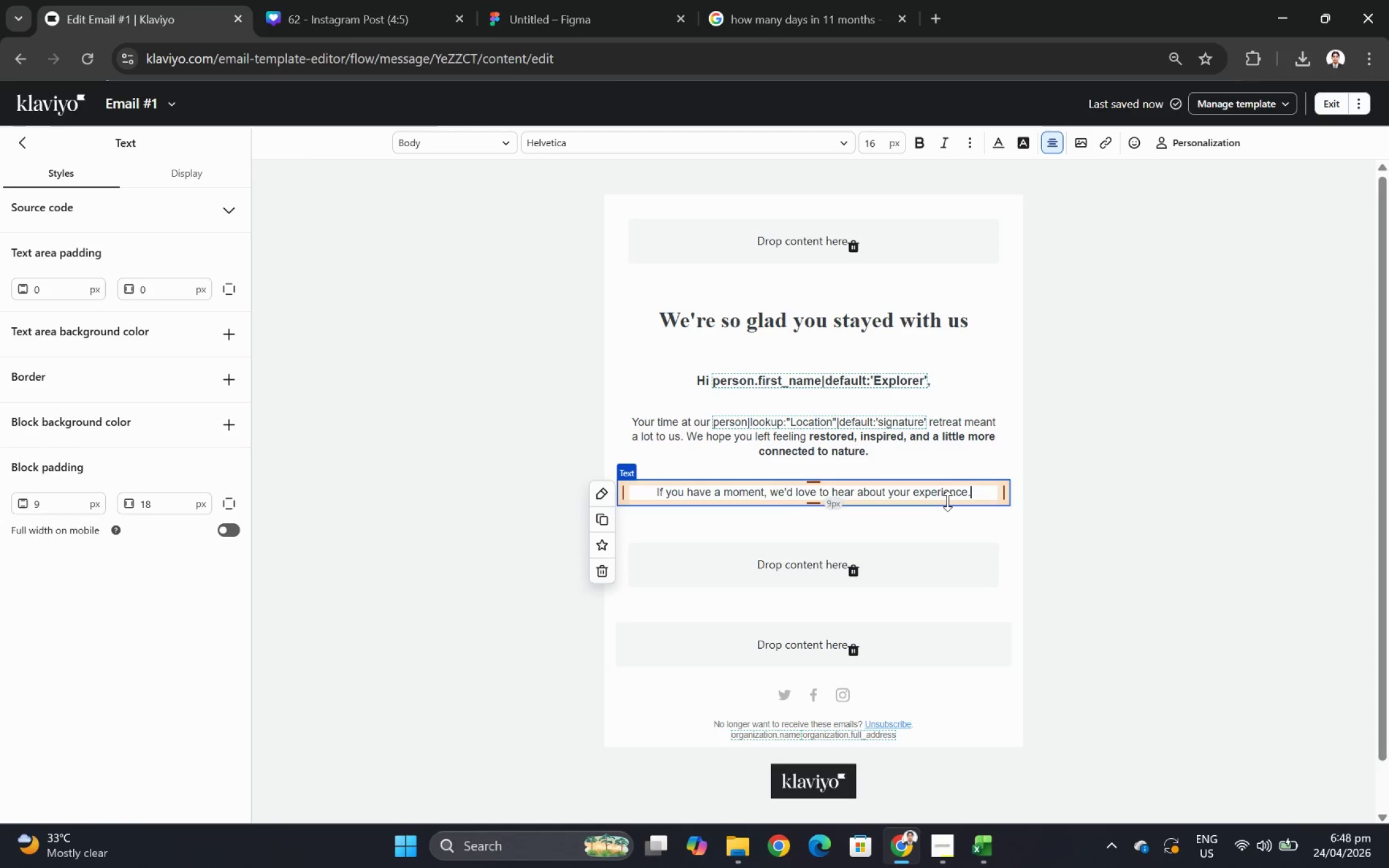 
left_click([1109, 500])
 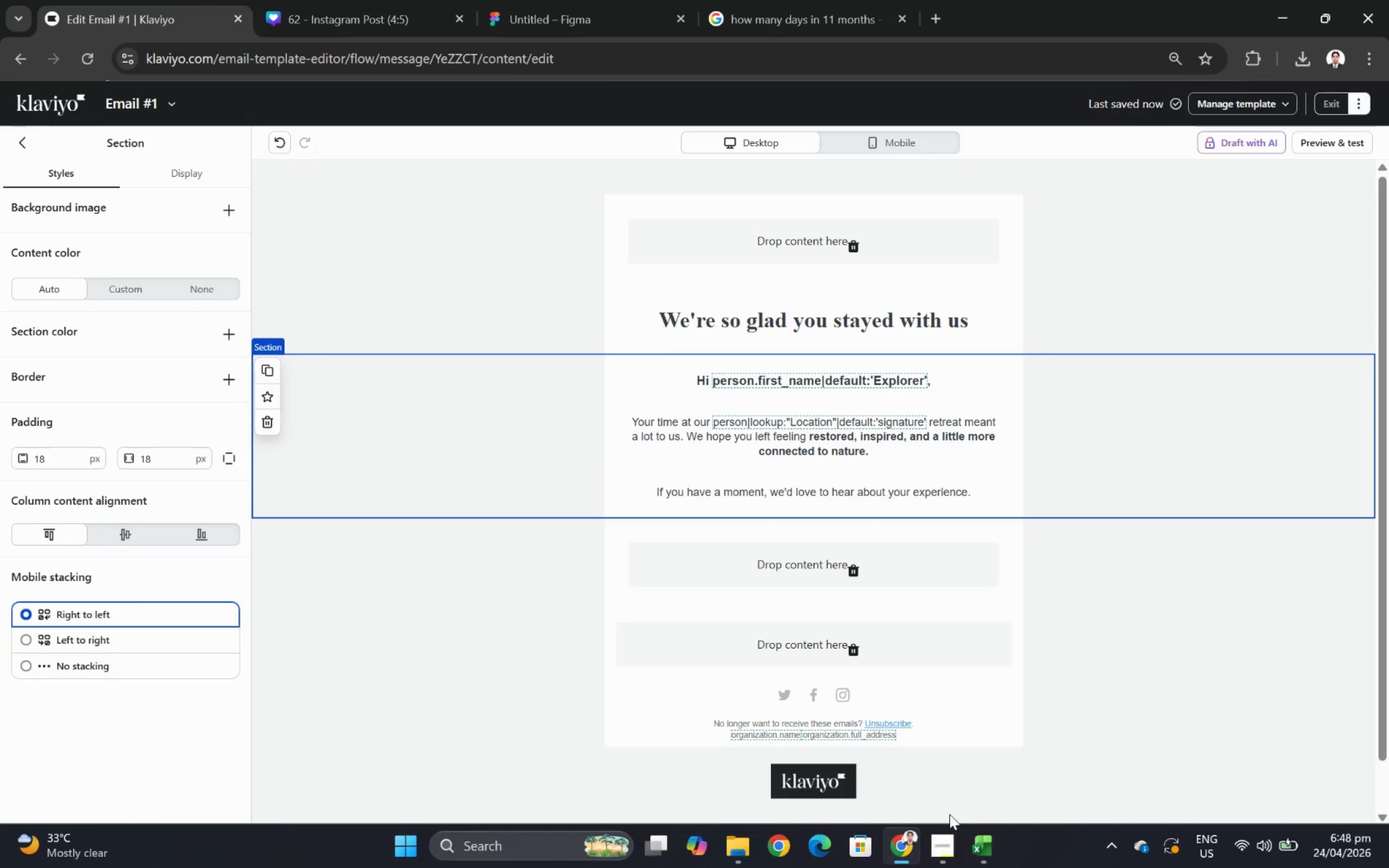 
left_click([944, 840])